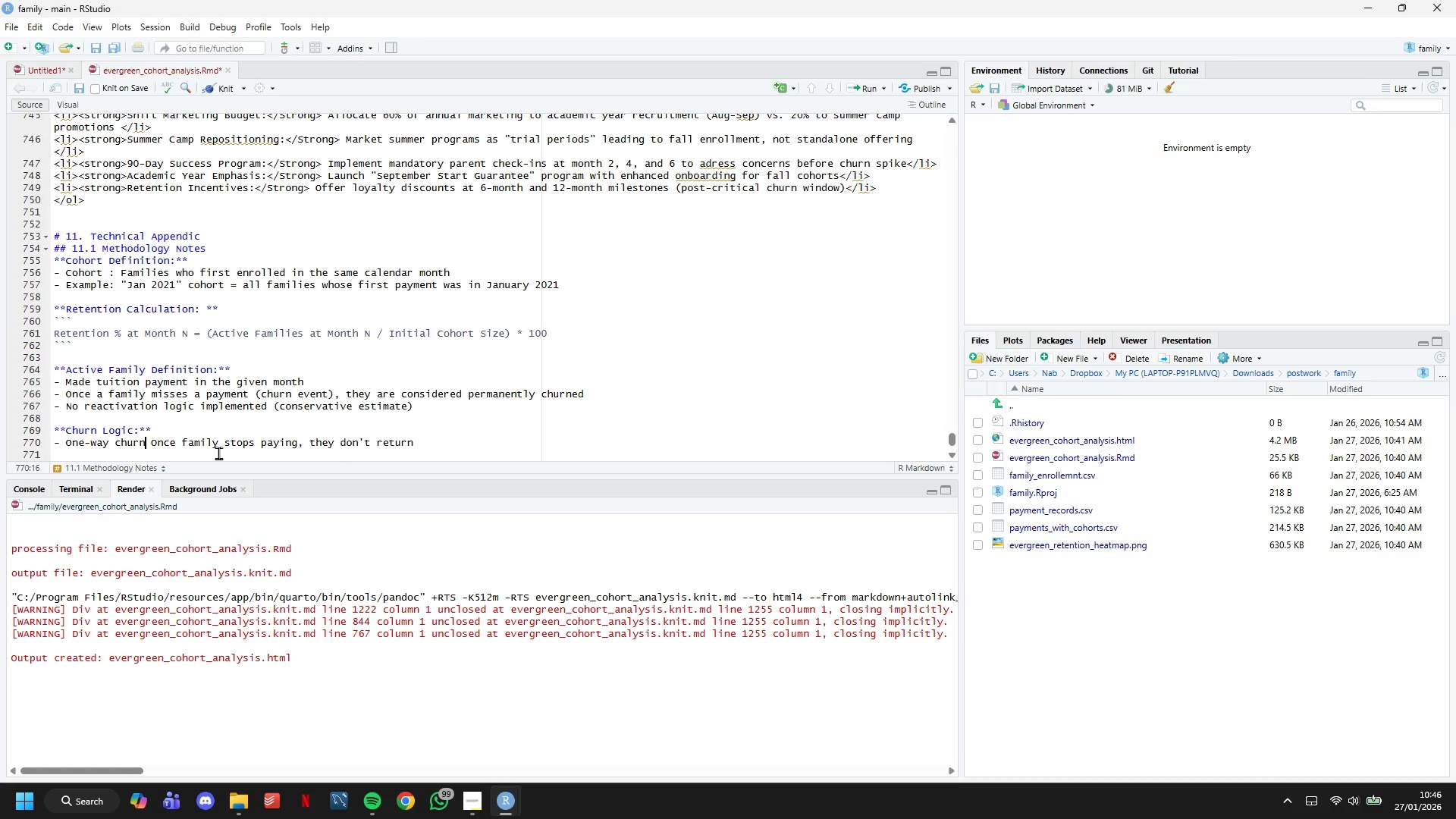 
key(Shift+Semicolon)
 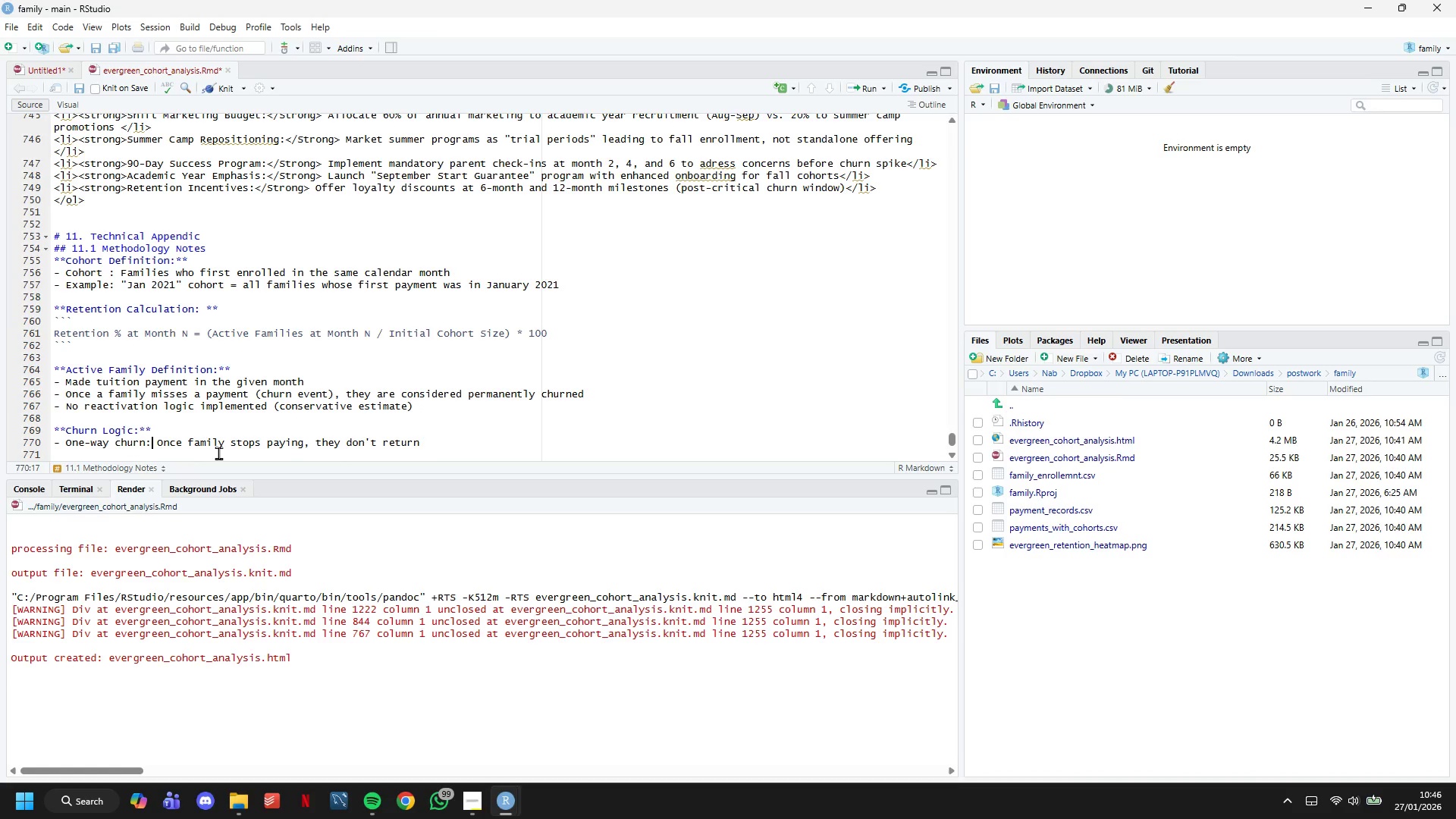 
key(ArrowDown)
 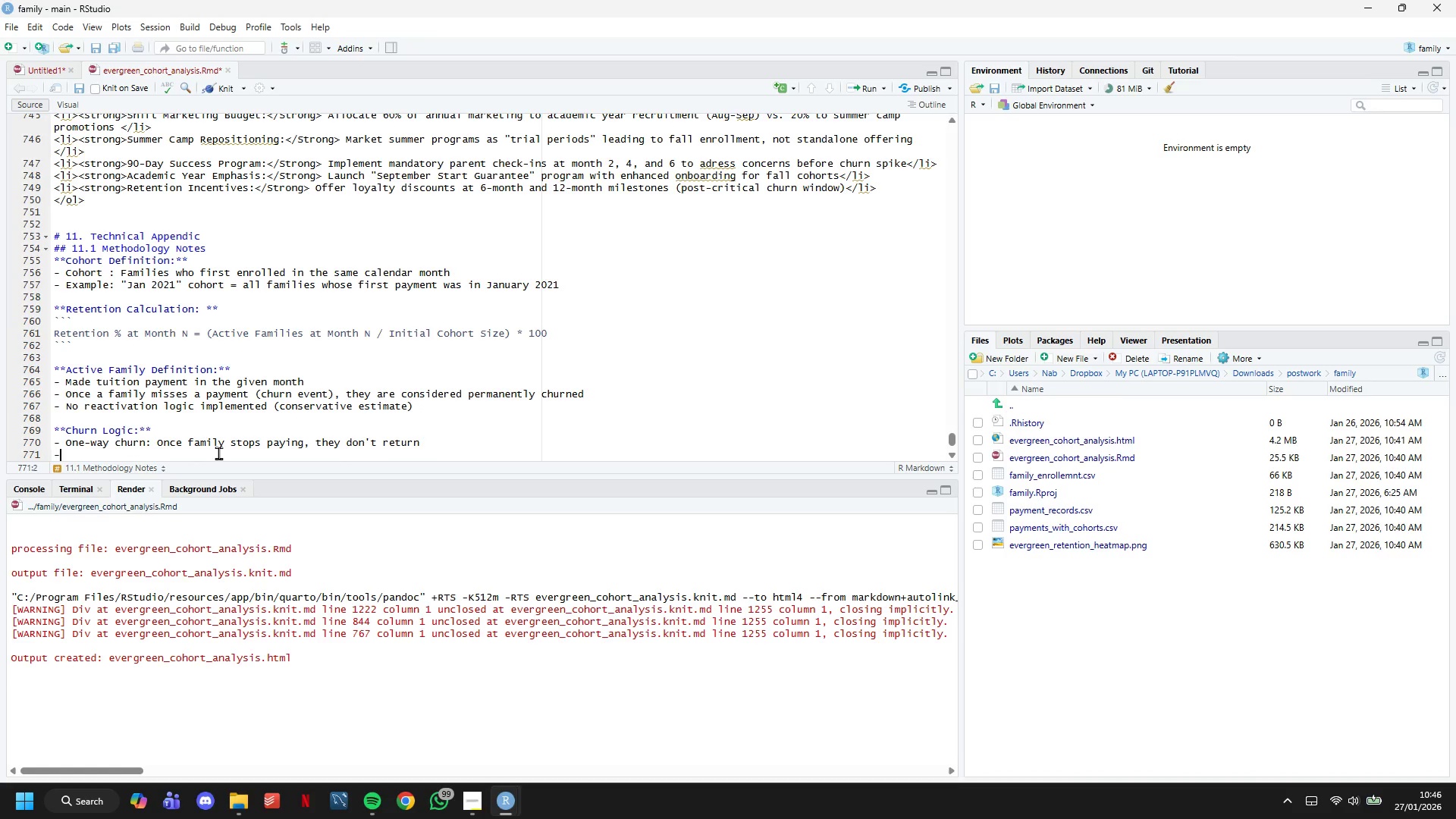 
type(- This is standard )
 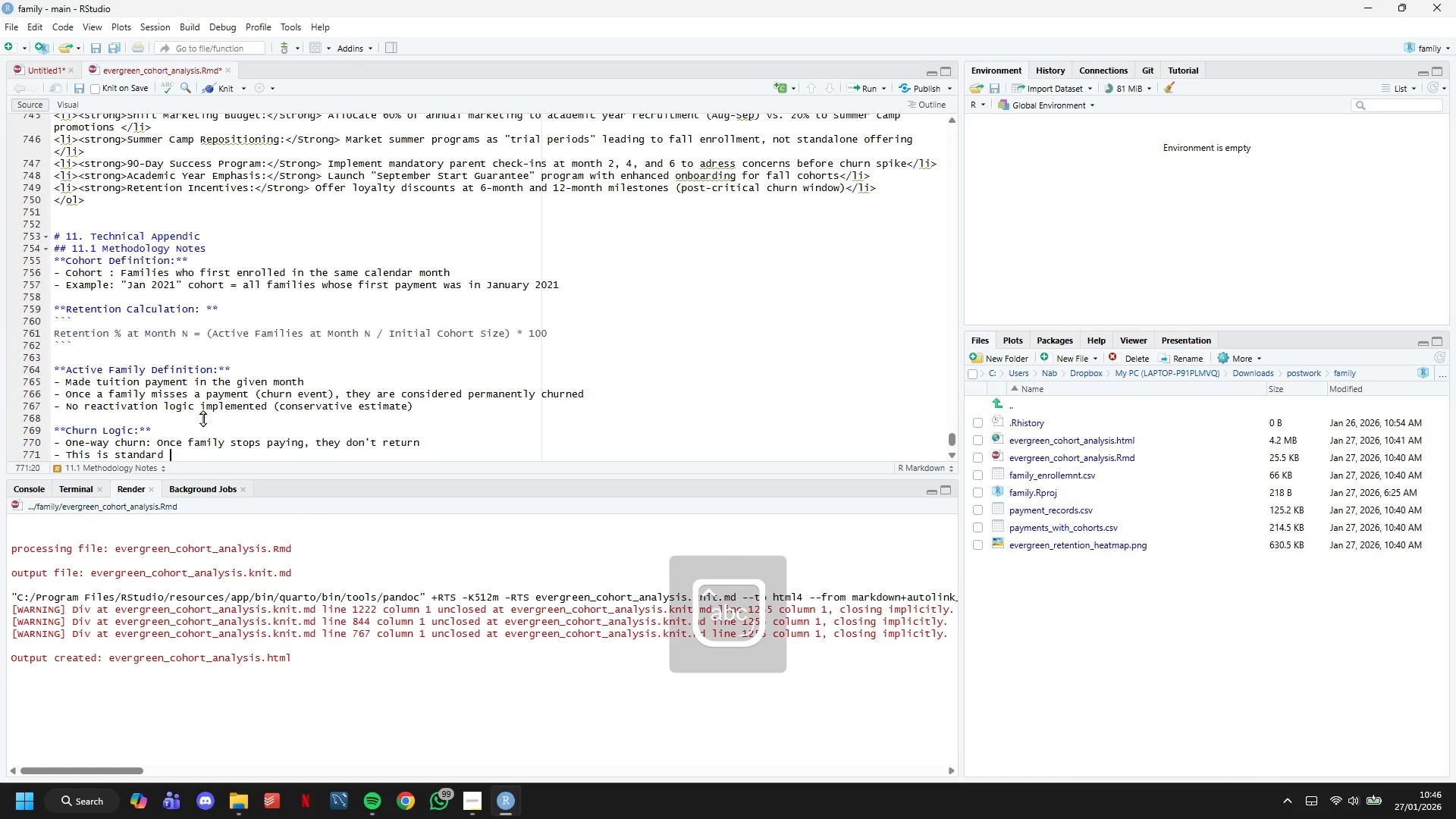 
scroll: coordinate [543, 325], scroll_direction: down, amount: 10.0
 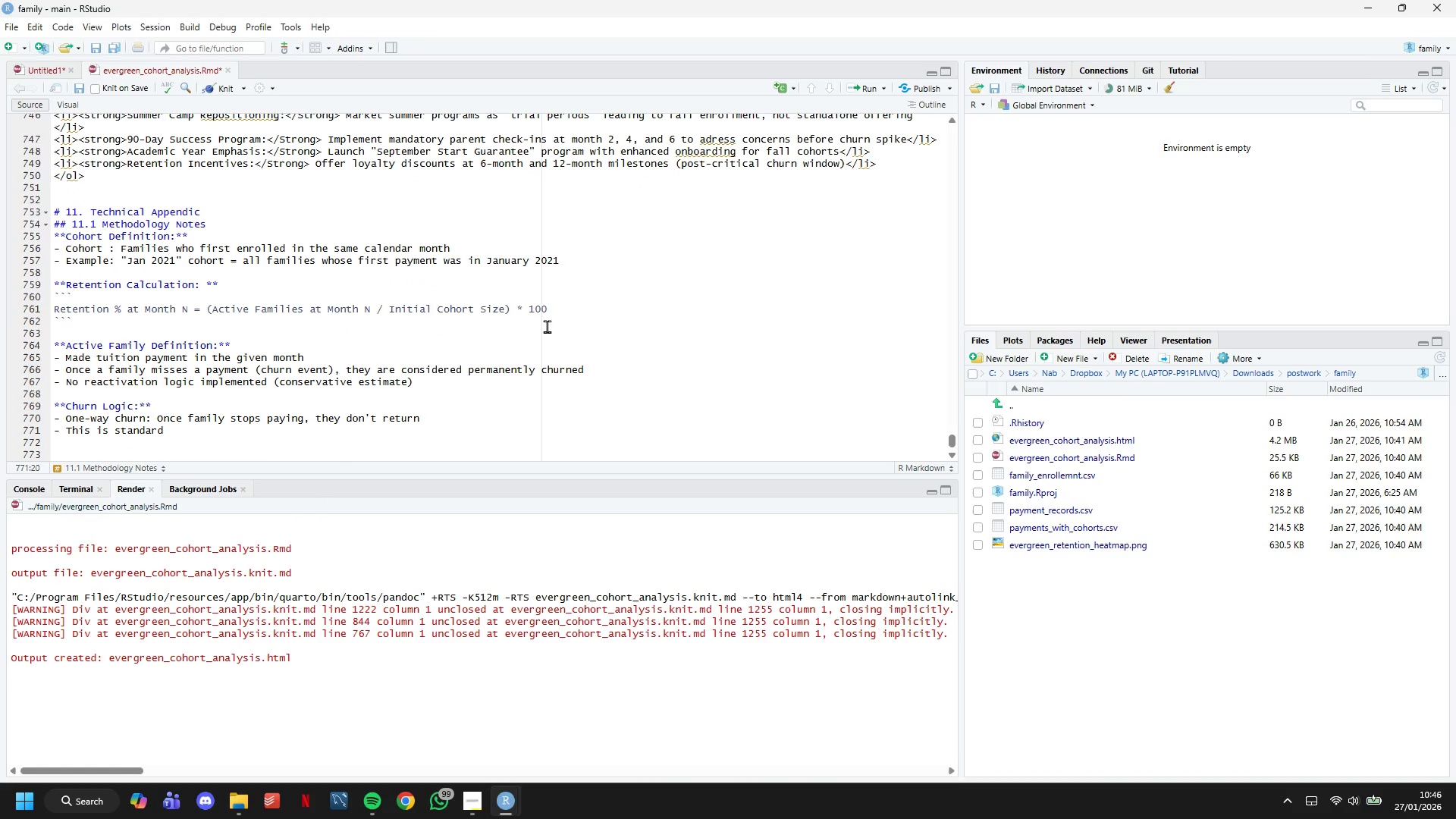 
type(for subscirption)
key(Backspace)
key(Backspace)
type(cription )
key(Backspace)
type(/membership analysis)
 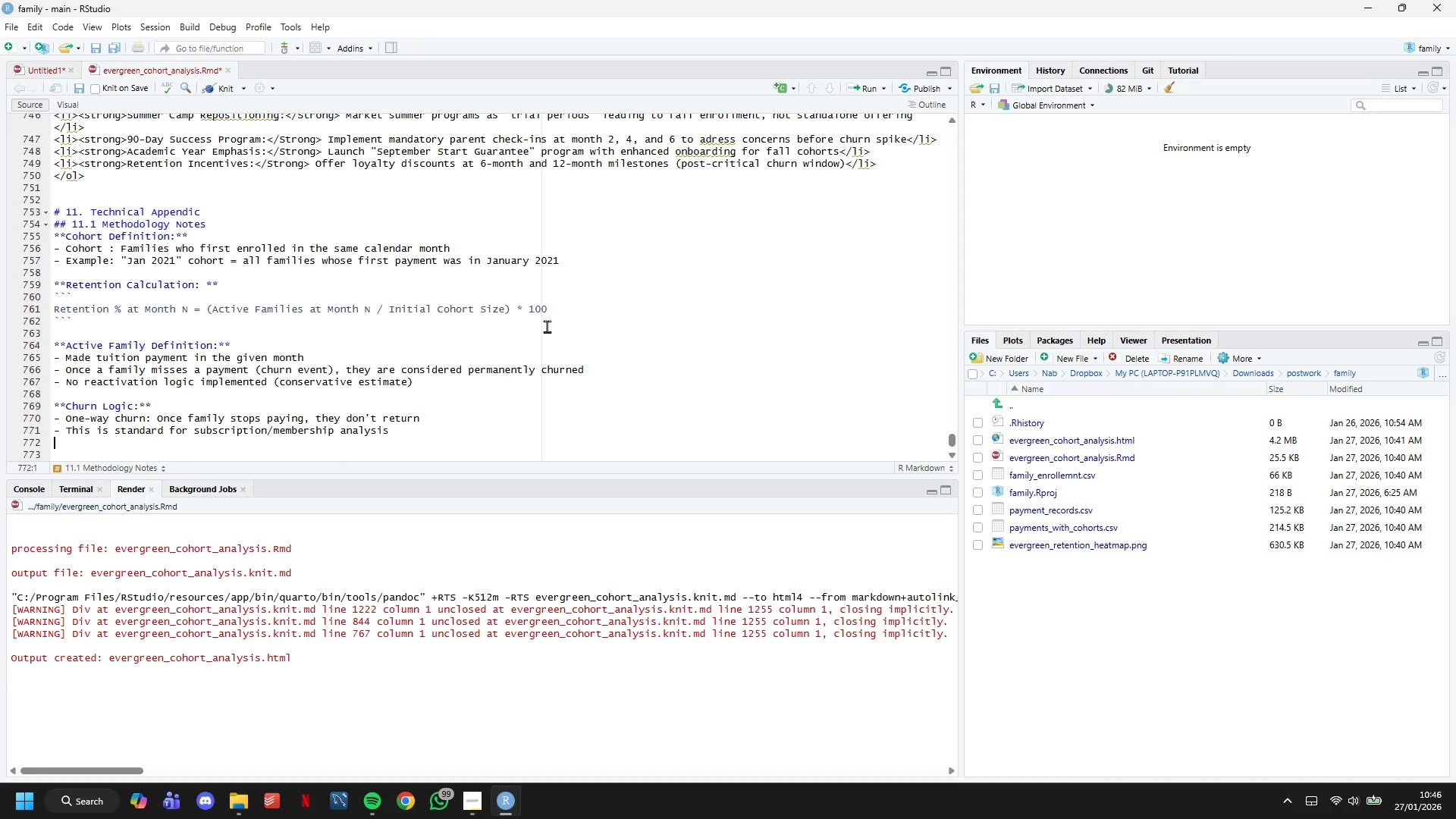 
key(Enter)
 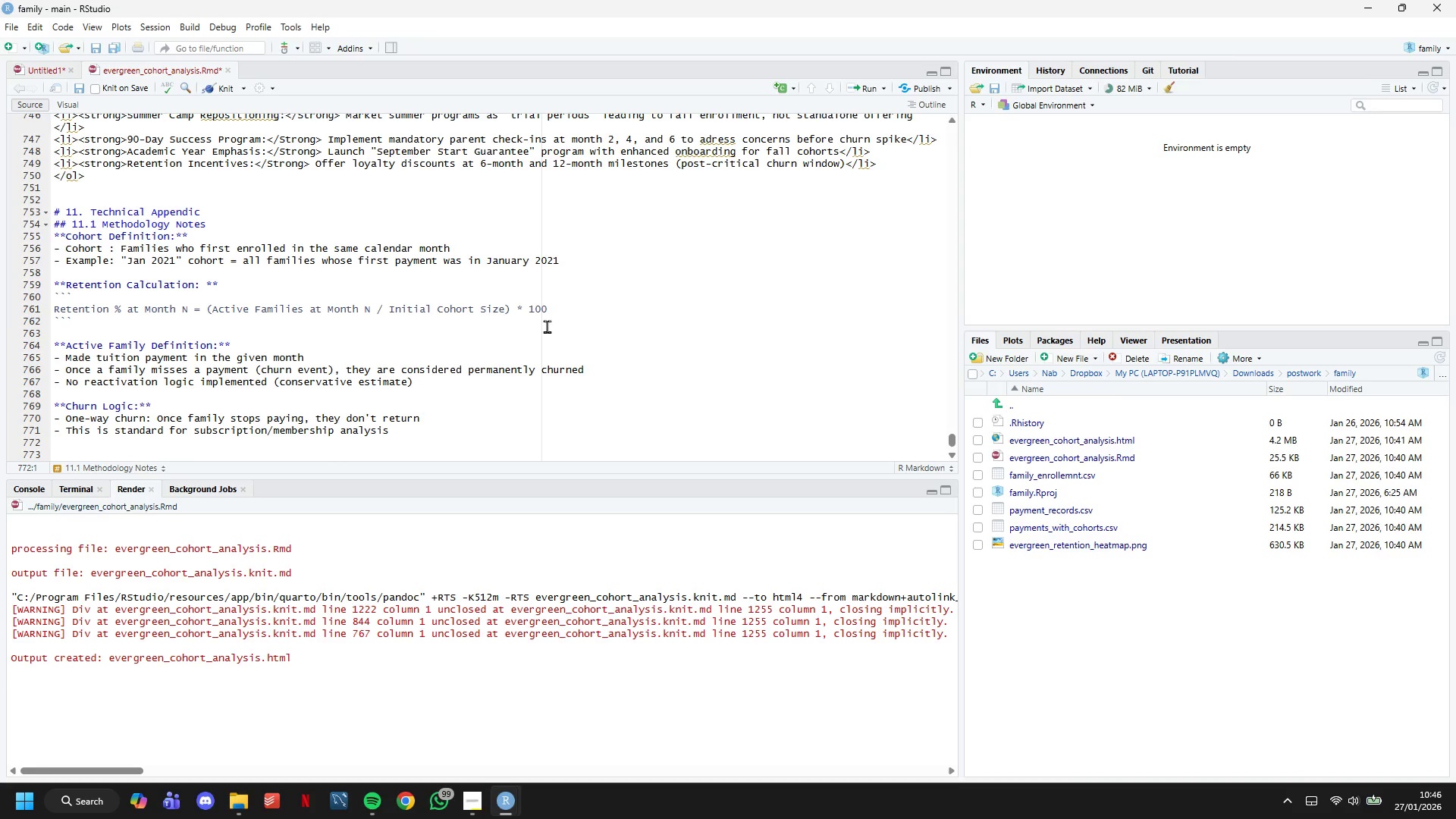 
type(- More C)
key(Backspace)
type(conservative than allowing ""p)
key(Backspace)
 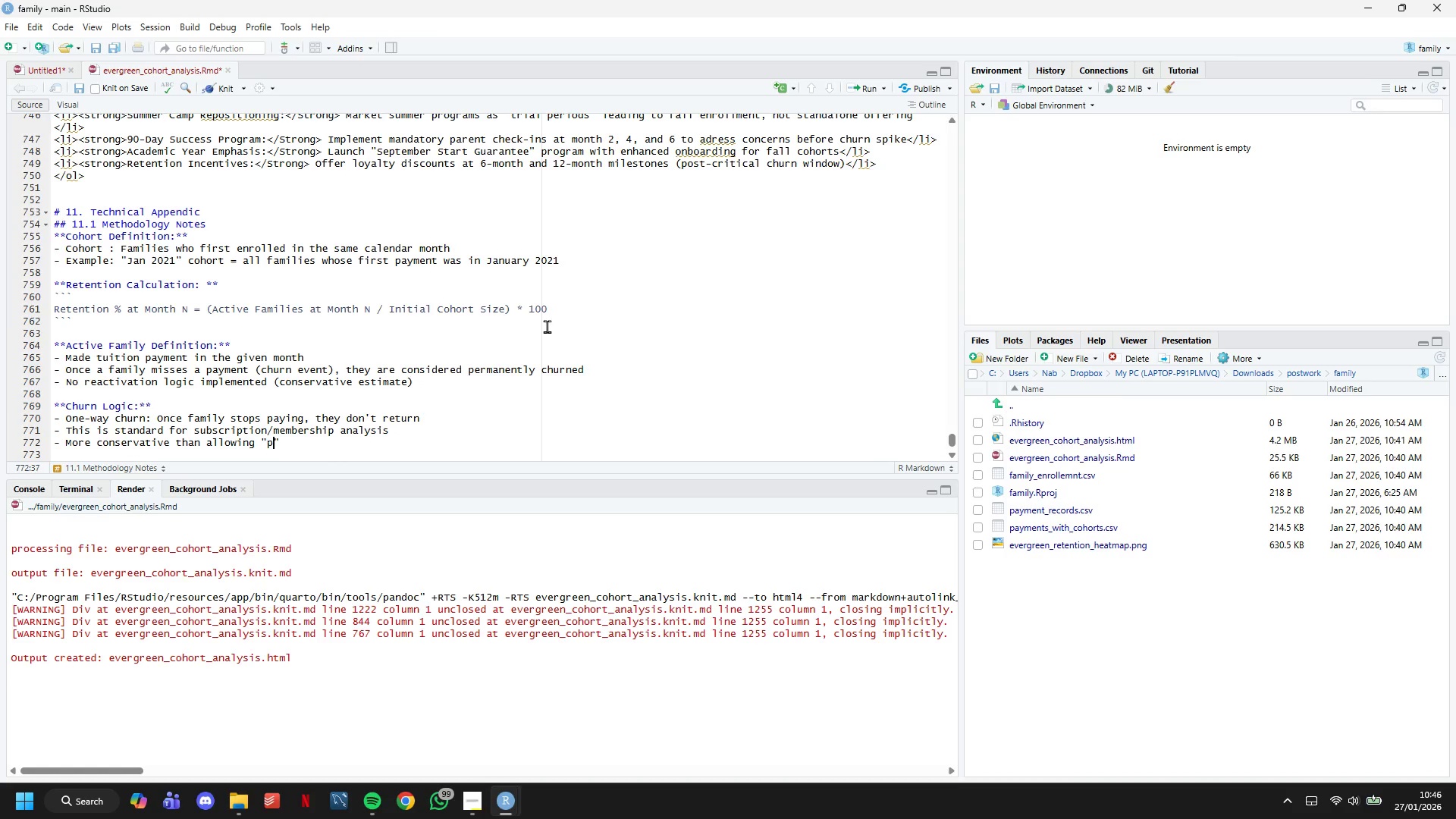 
 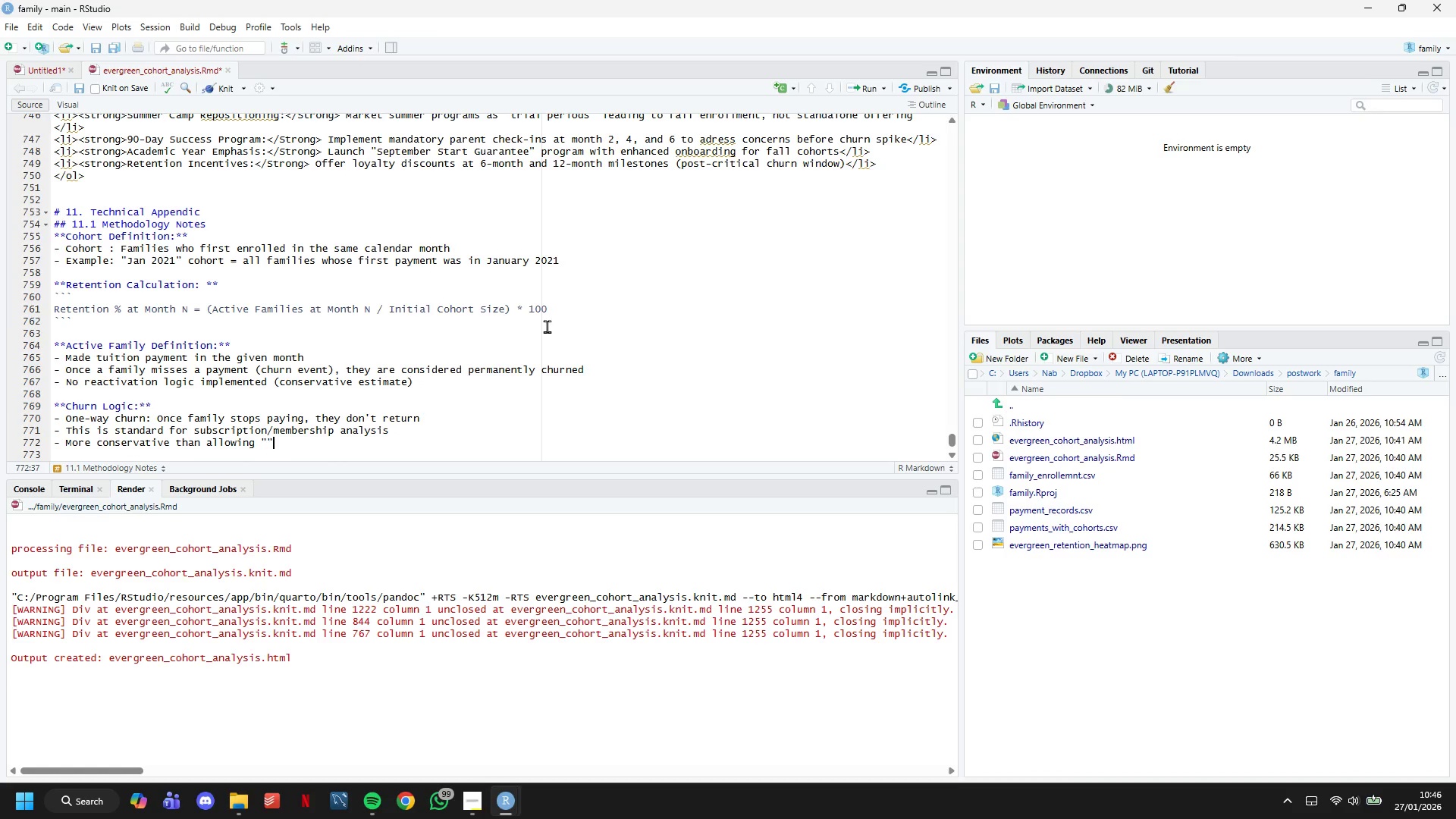 
key(ArrowLeft)
 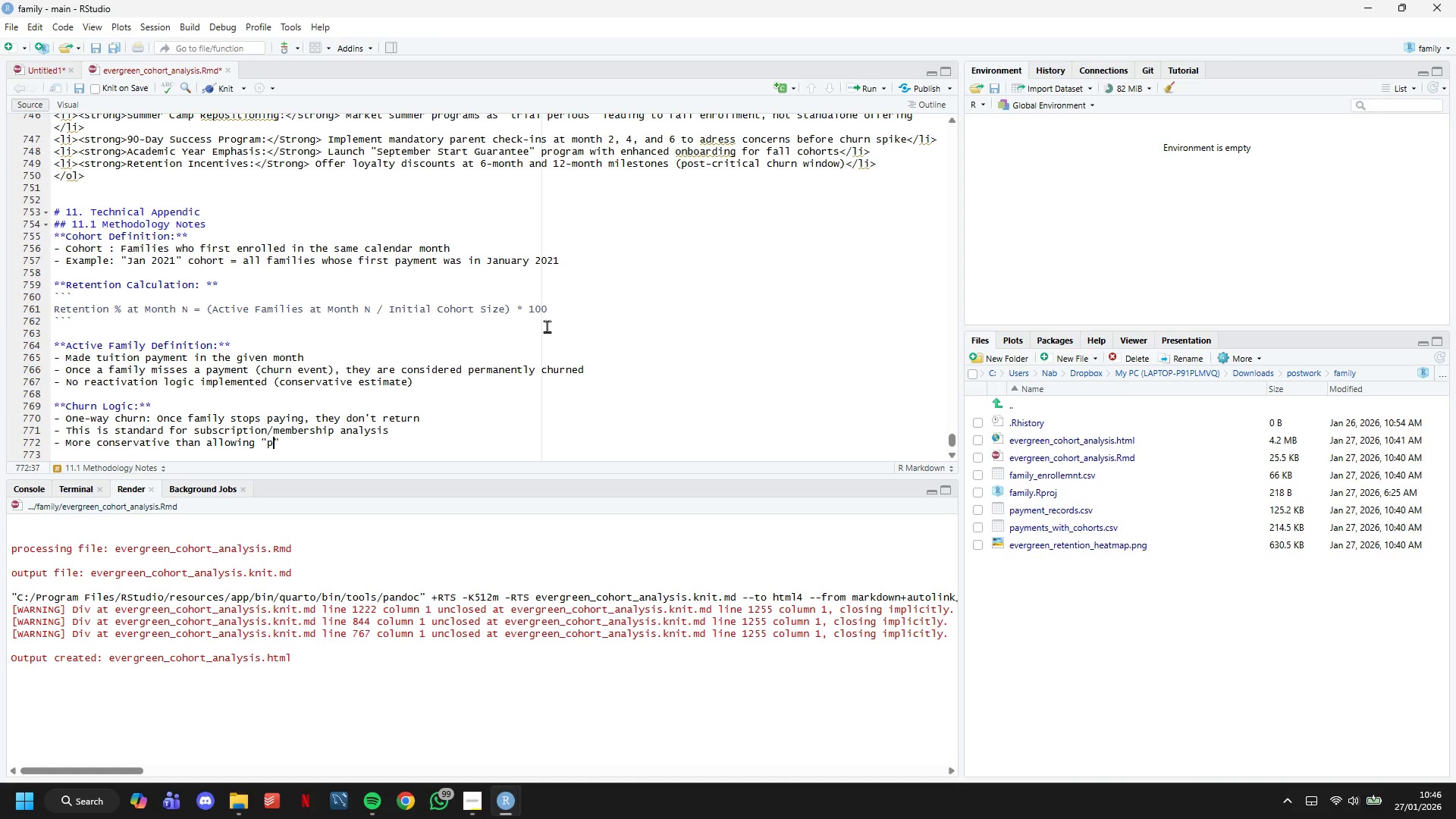 
type(pas)
key(Backspace)
type(uses)
 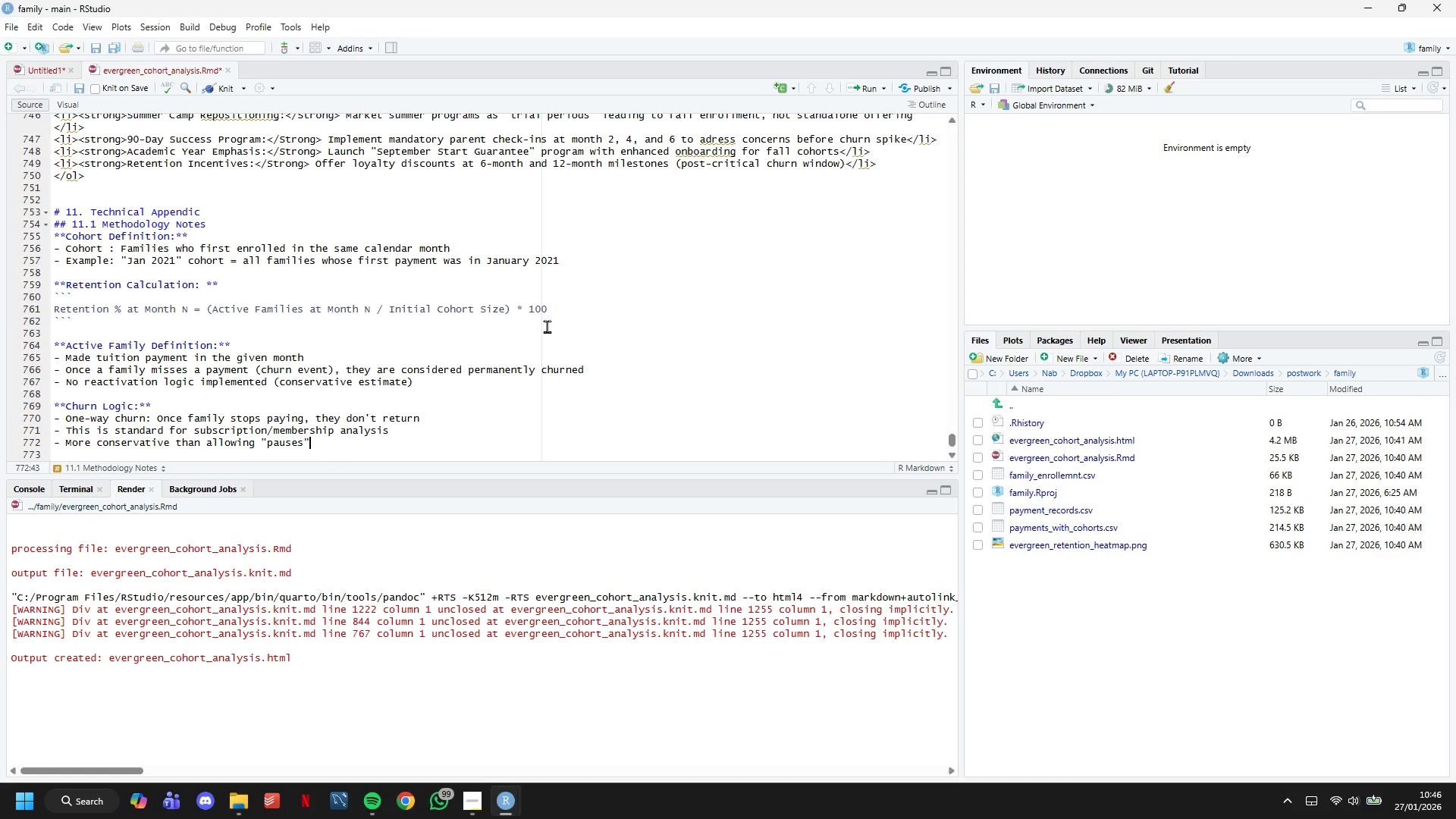 
key(ArrowRight)
 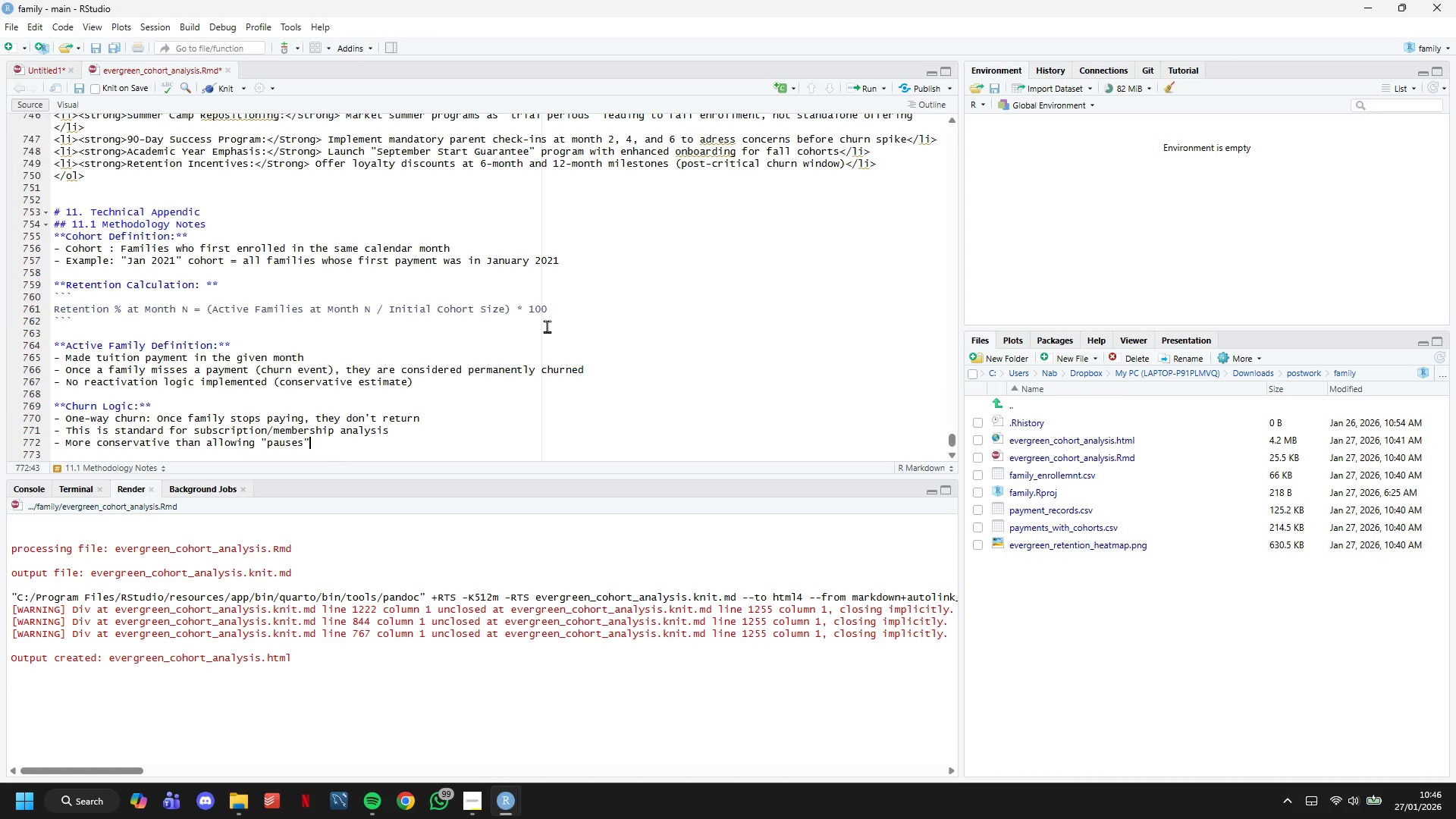 
type( of "")
 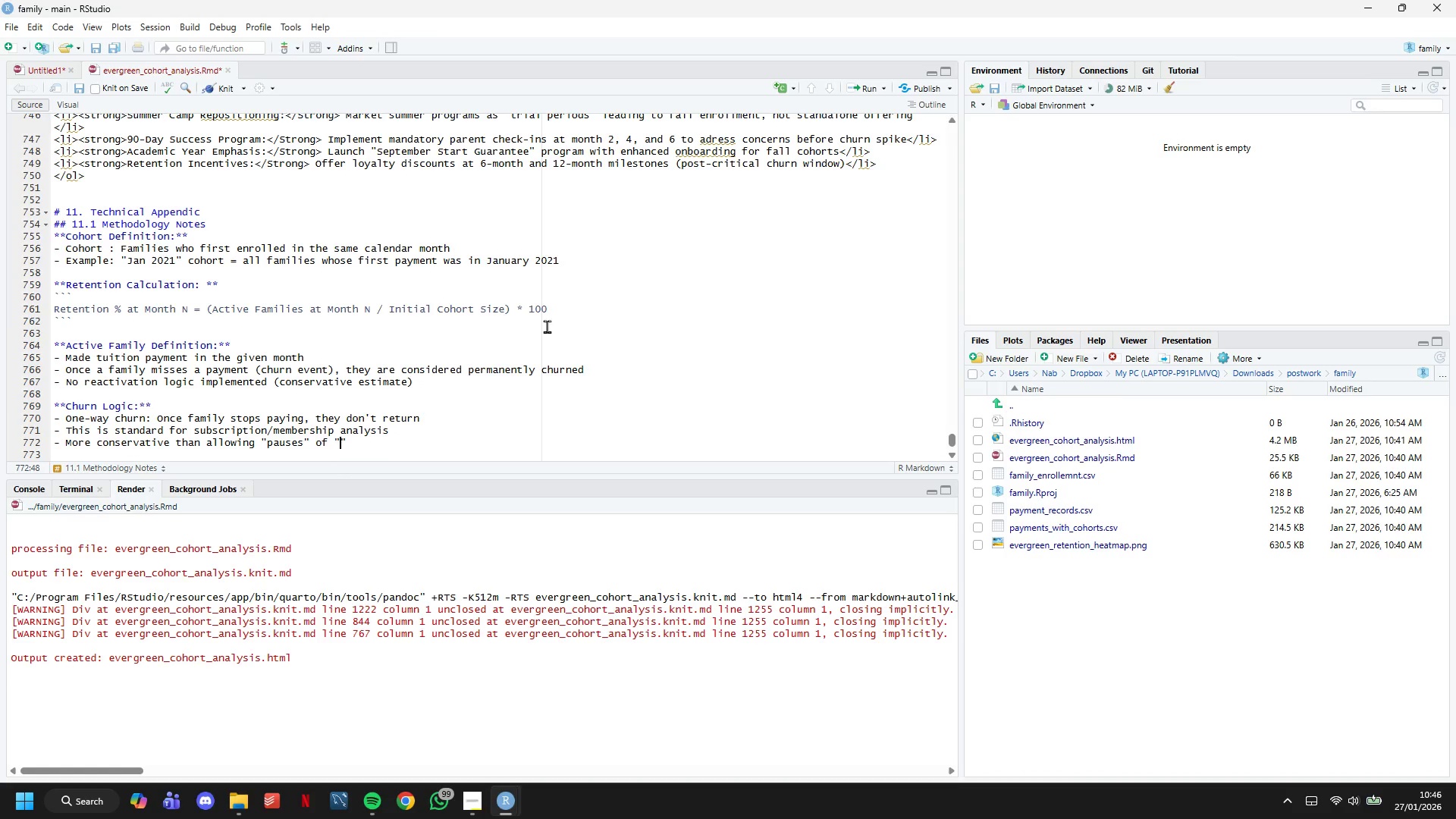 
 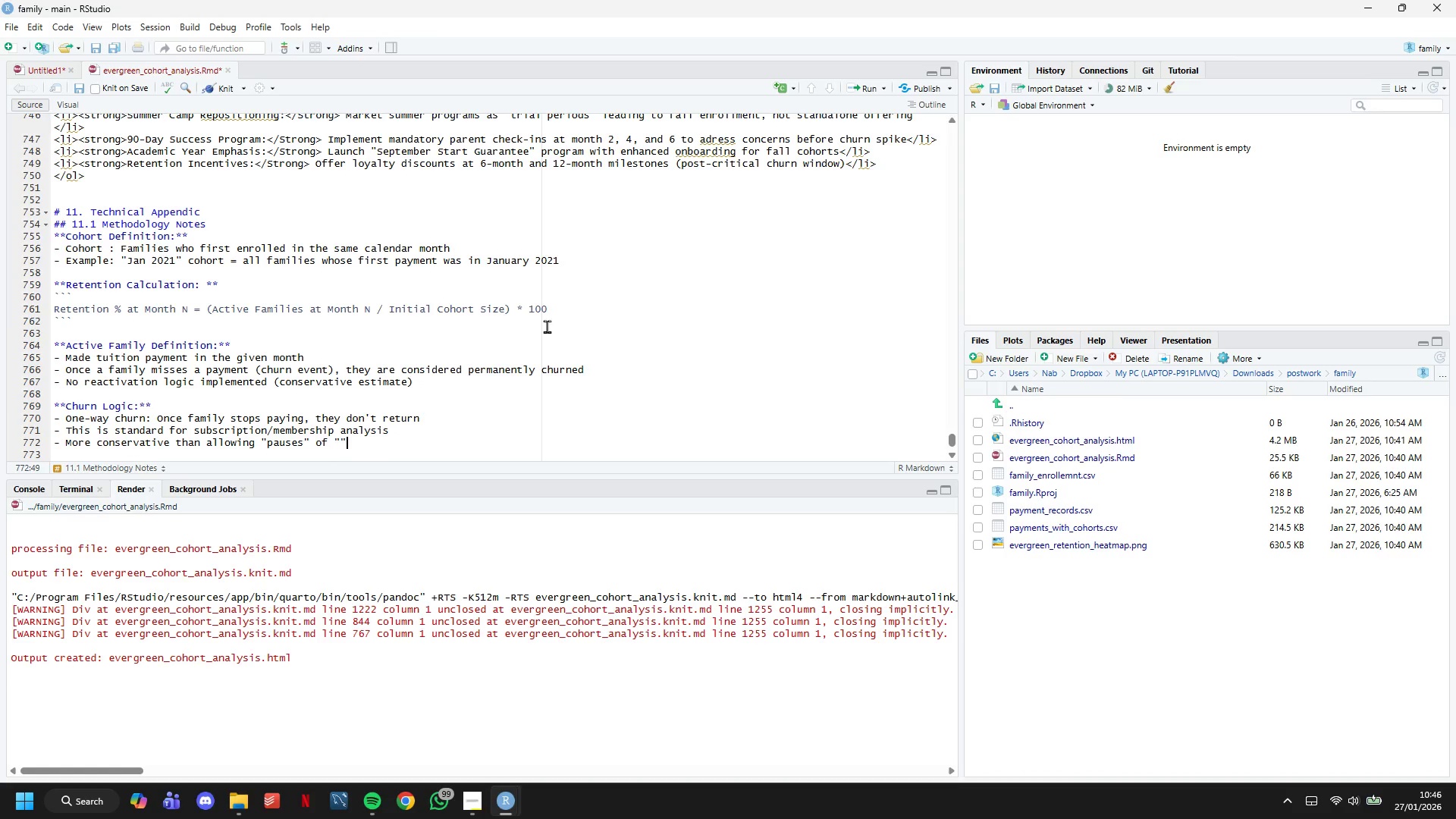 
key(ArrowLeft)
 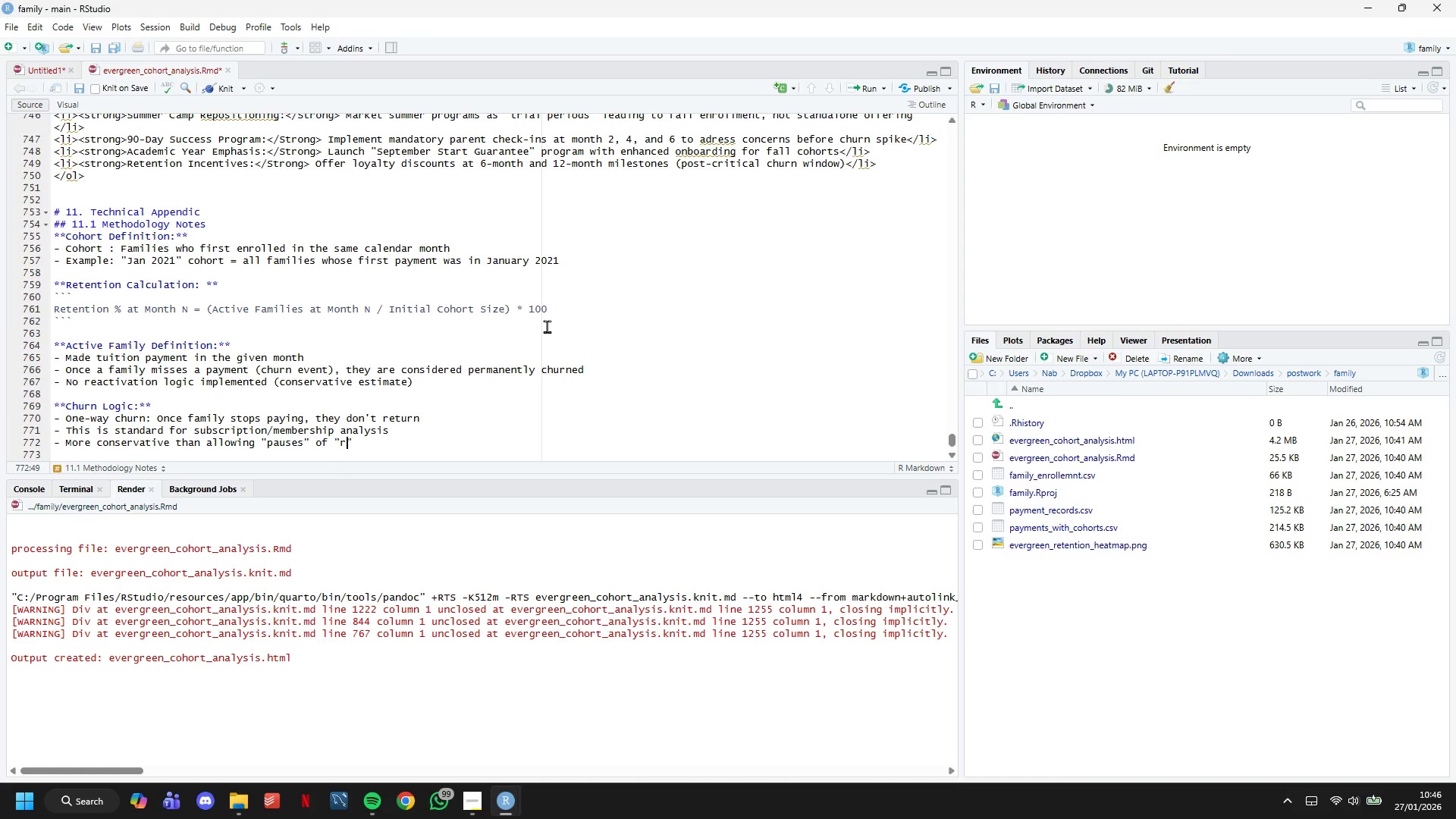 
type(reactivations)
 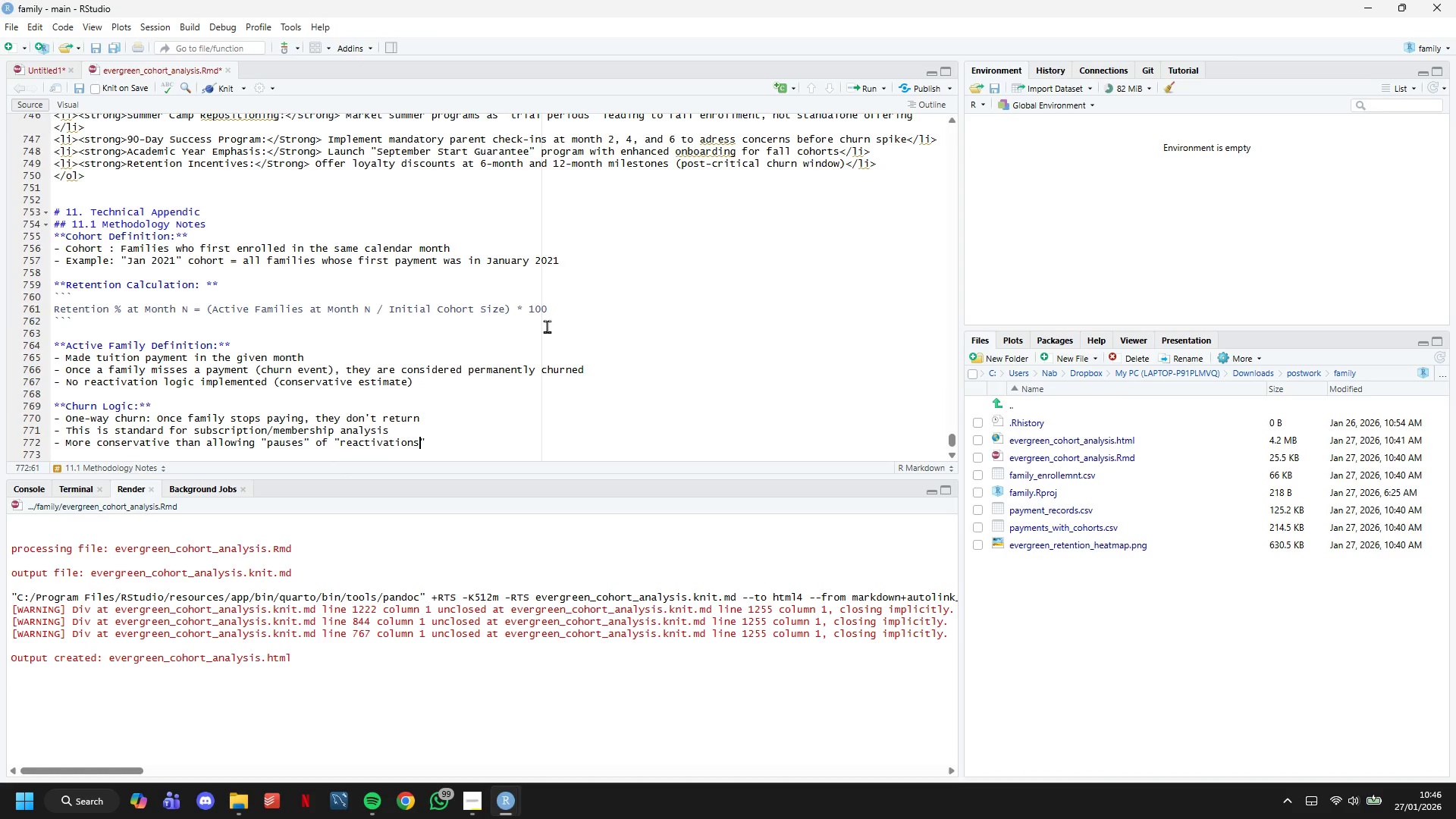 
key(ArrowRight)
 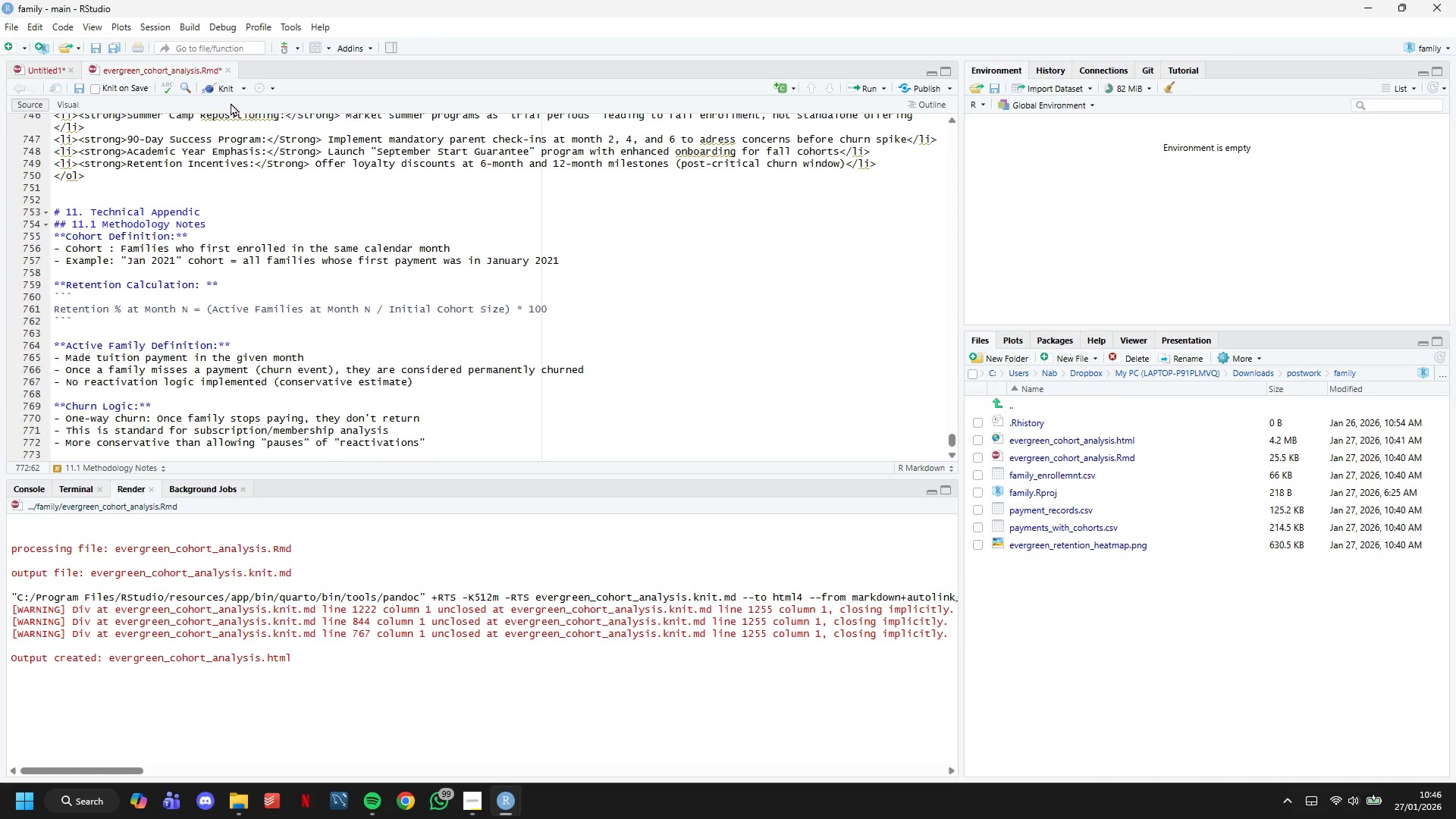 
left_click([224, 96])
 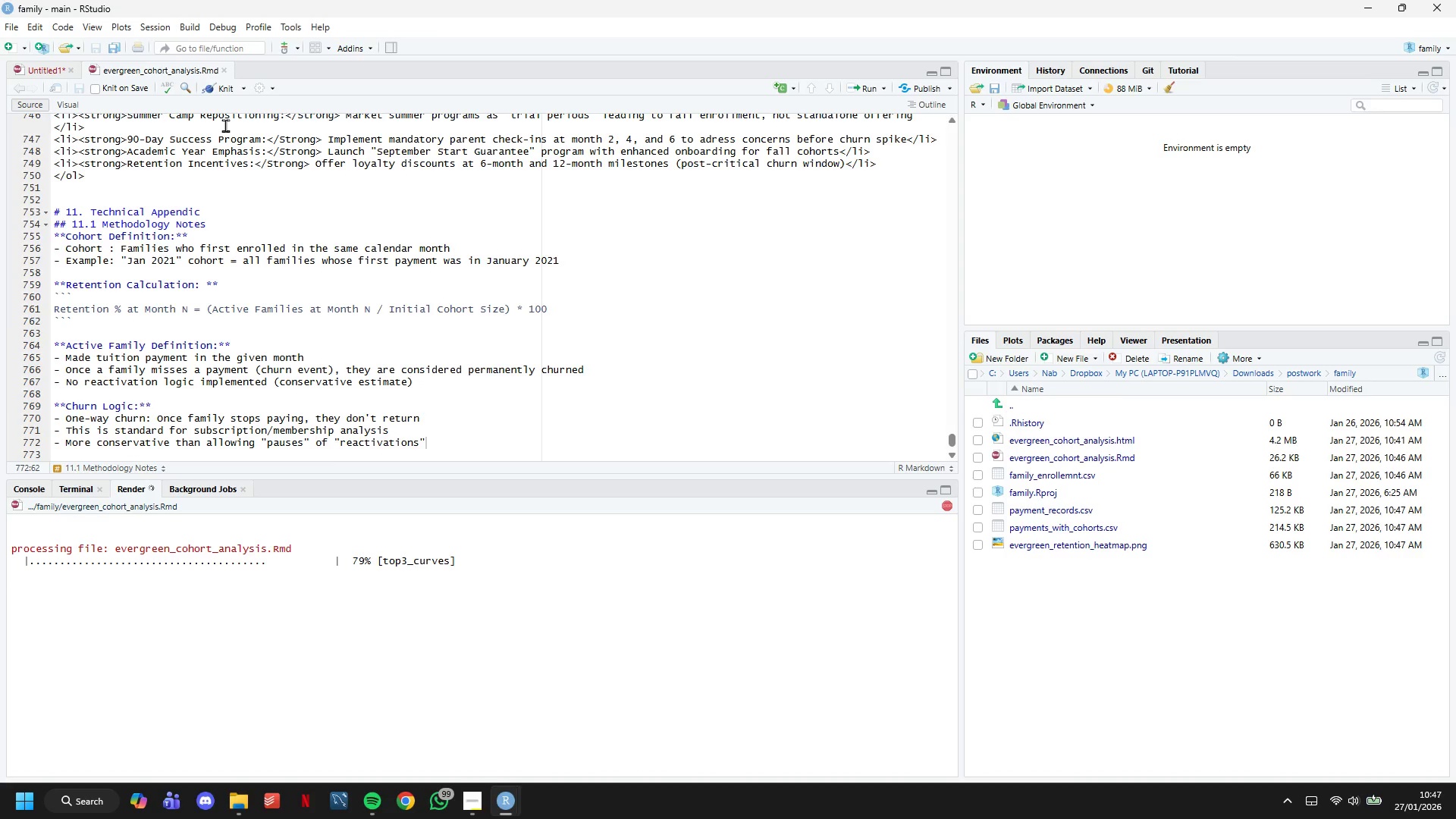 
wait(48.0)
 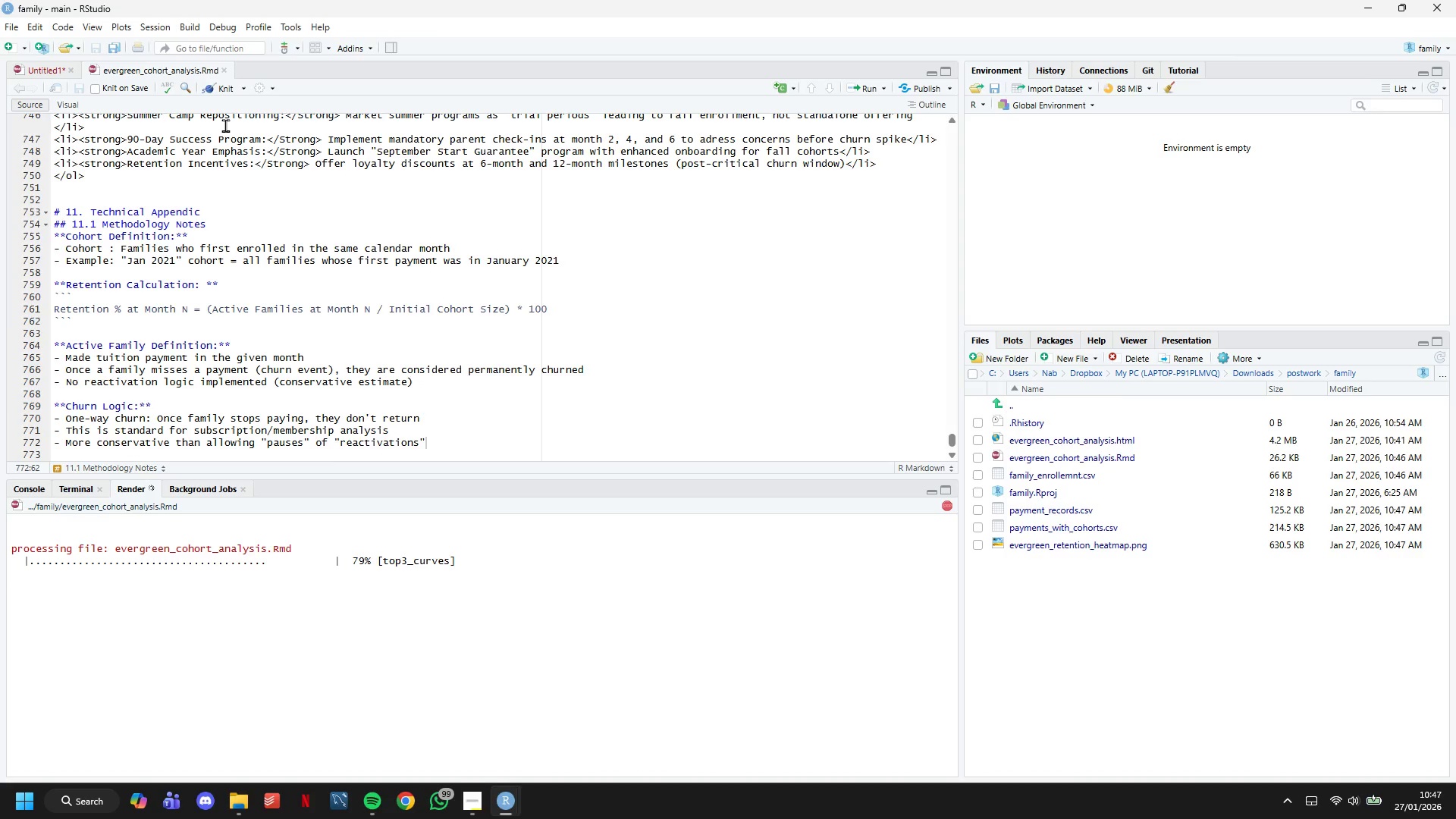 
left_click([475, 792])